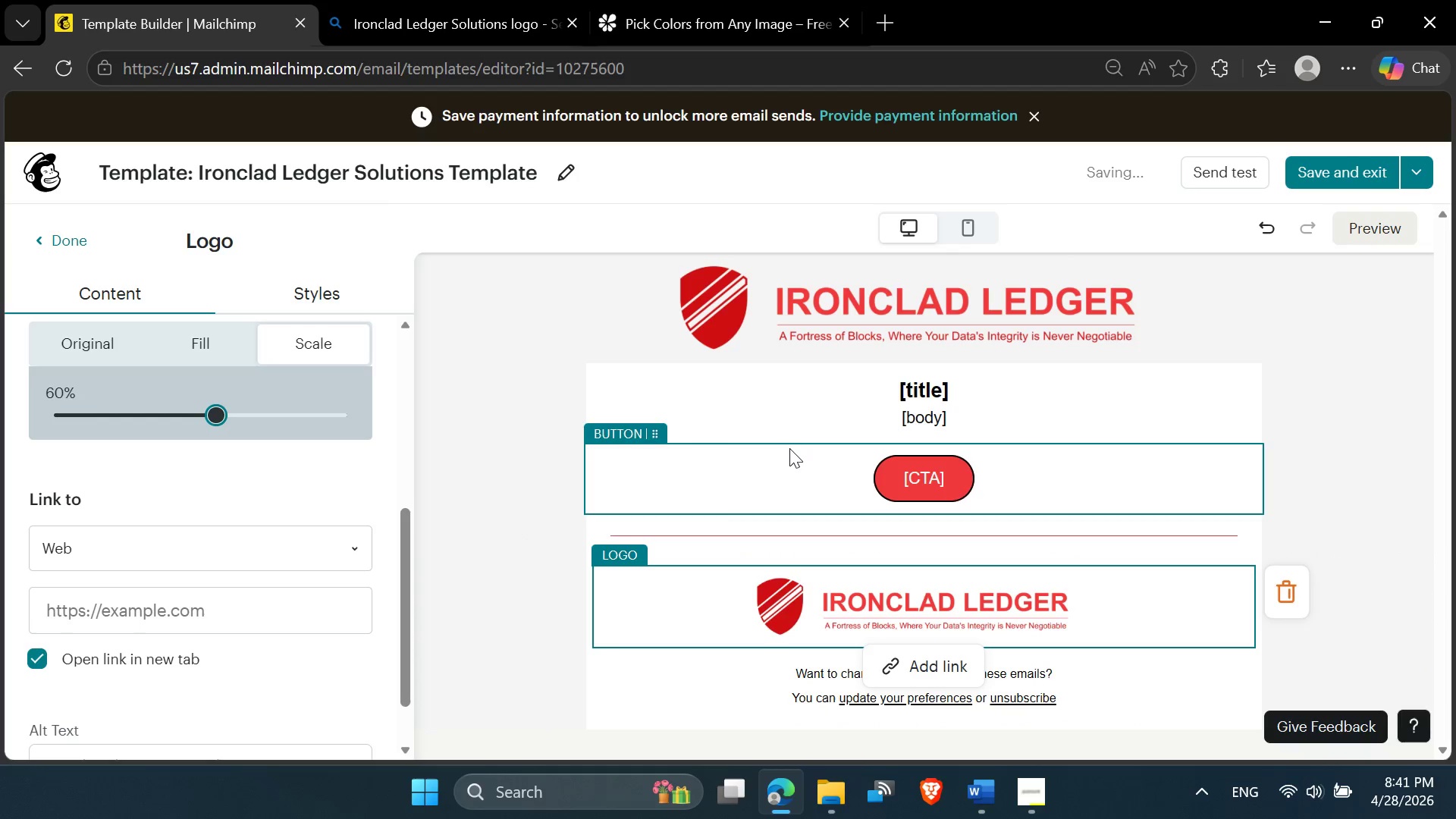 
scroll: coordinate [793, 441], scroll_direction: up, amount: 1.0
 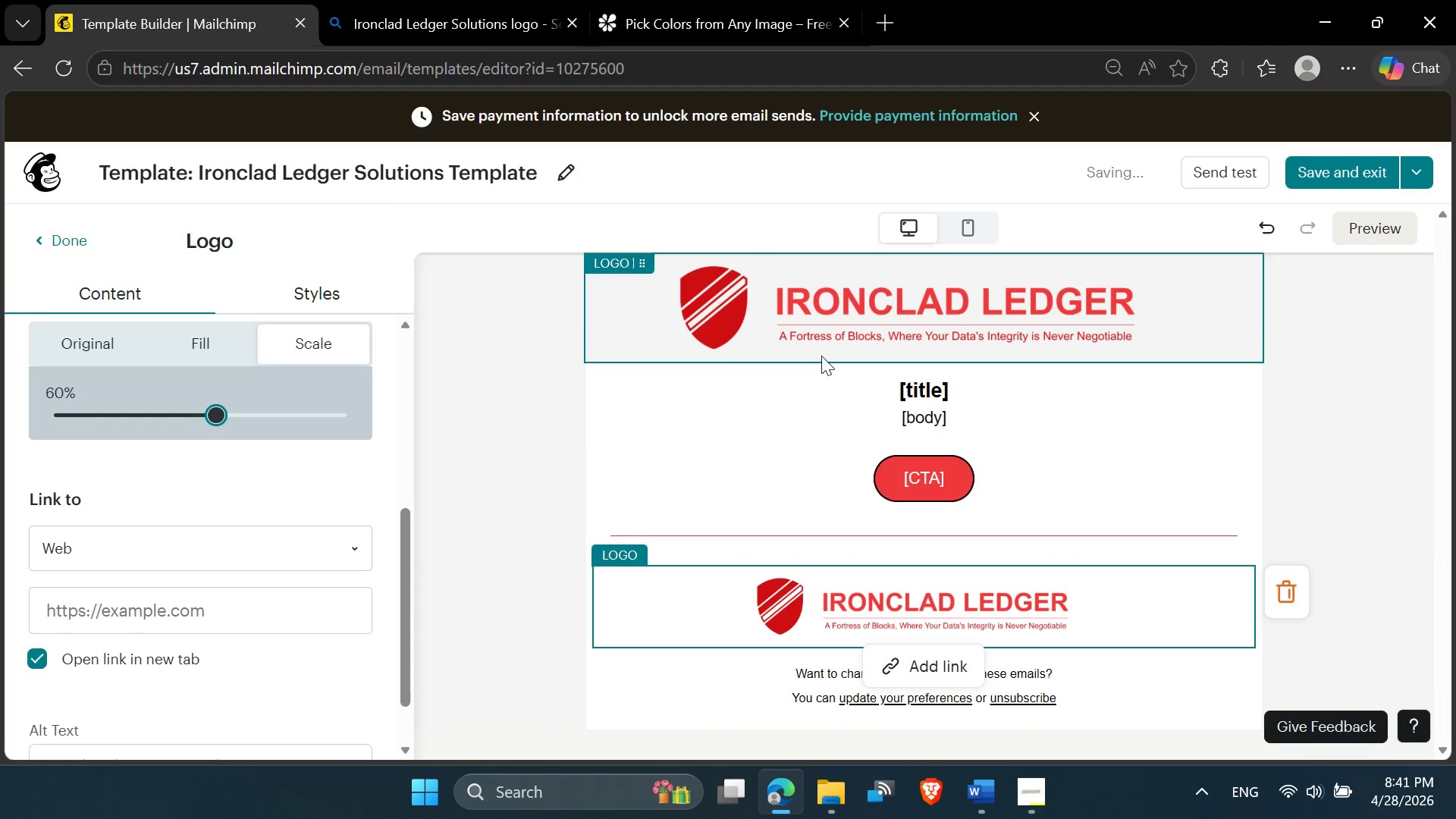 
left_click([833, 334])
 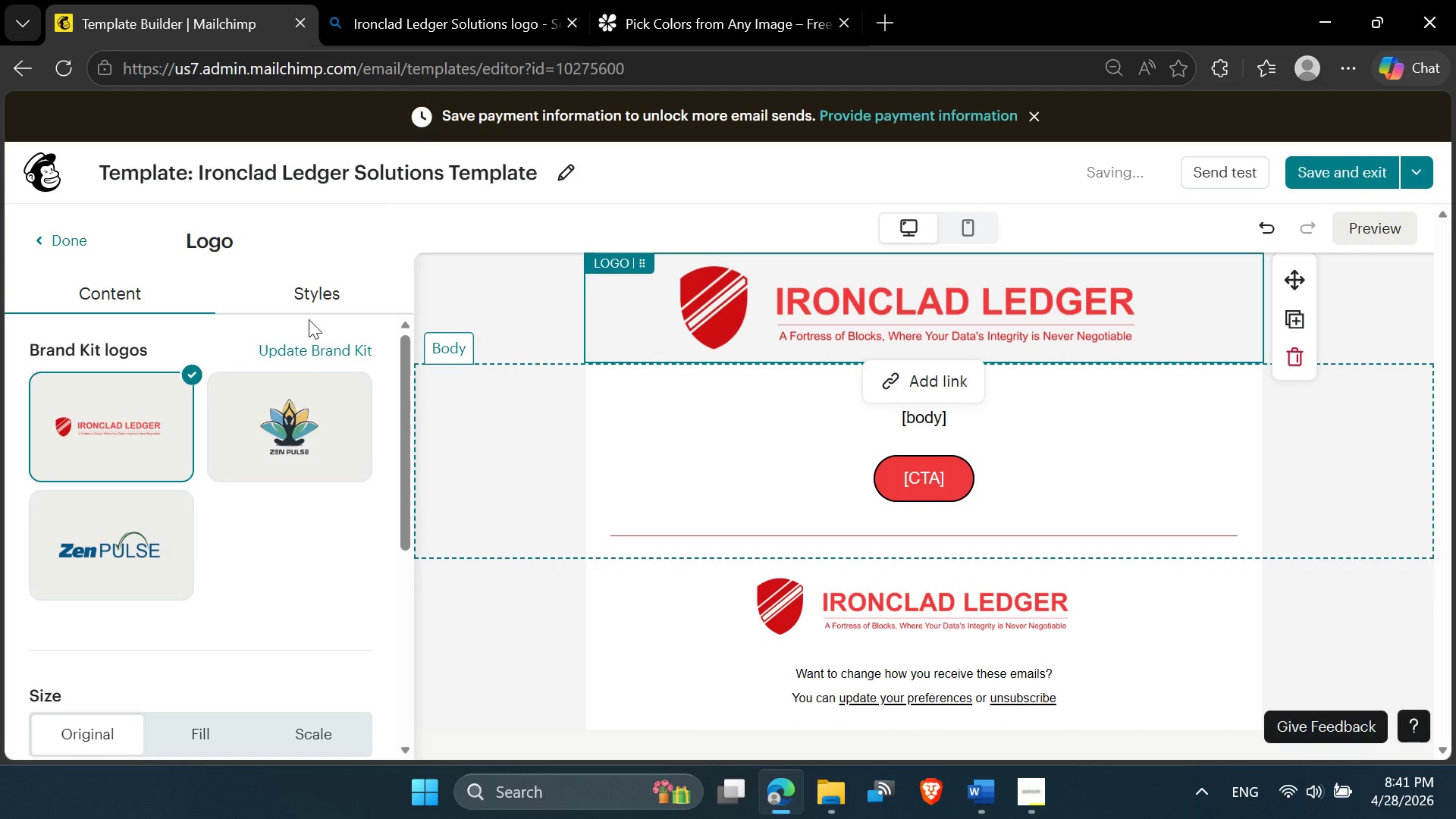 
scroll: coordinate [251, 539], scroll_direction: down, amount: 2.0
 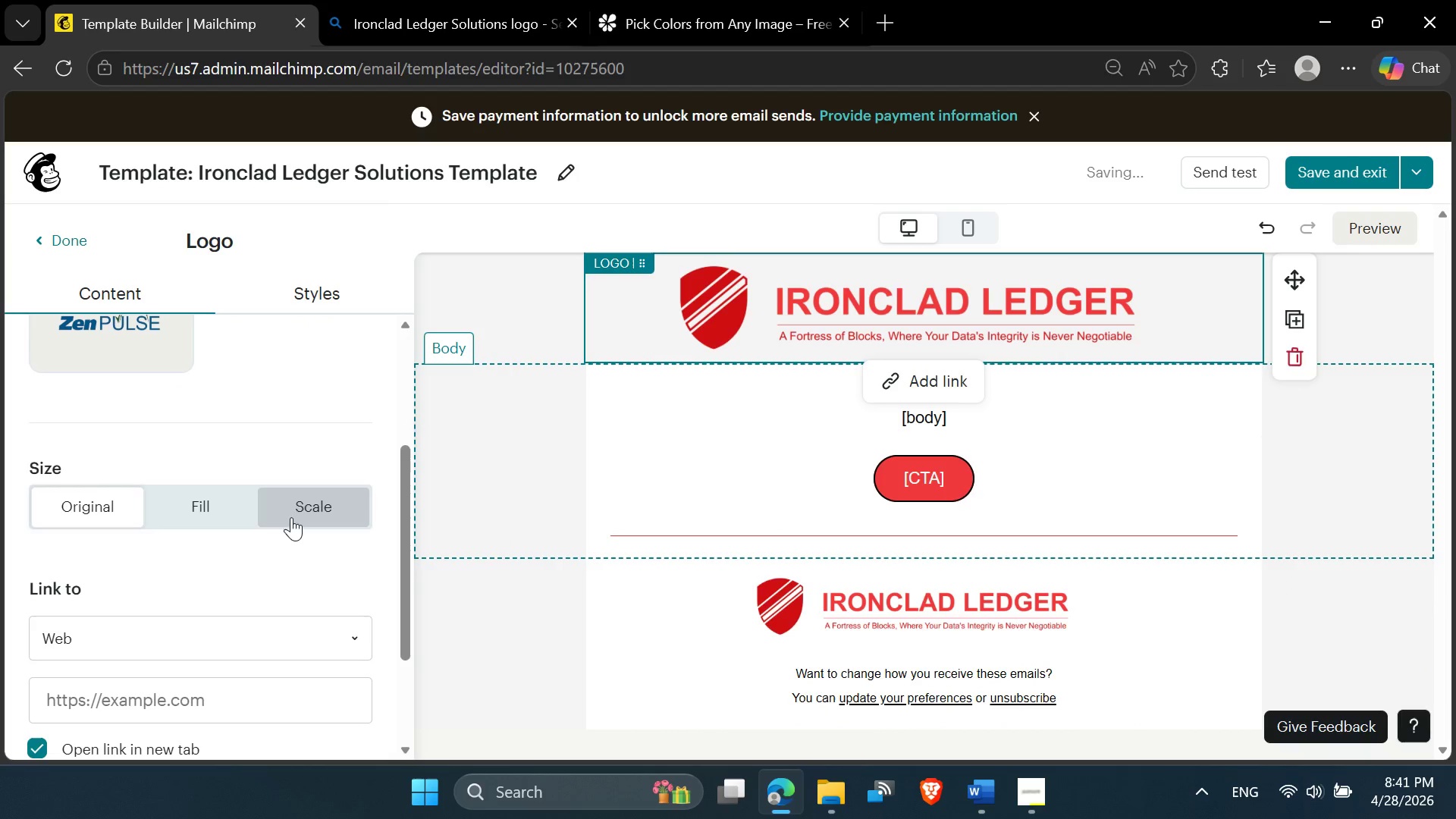 
left_click([300, 513])
 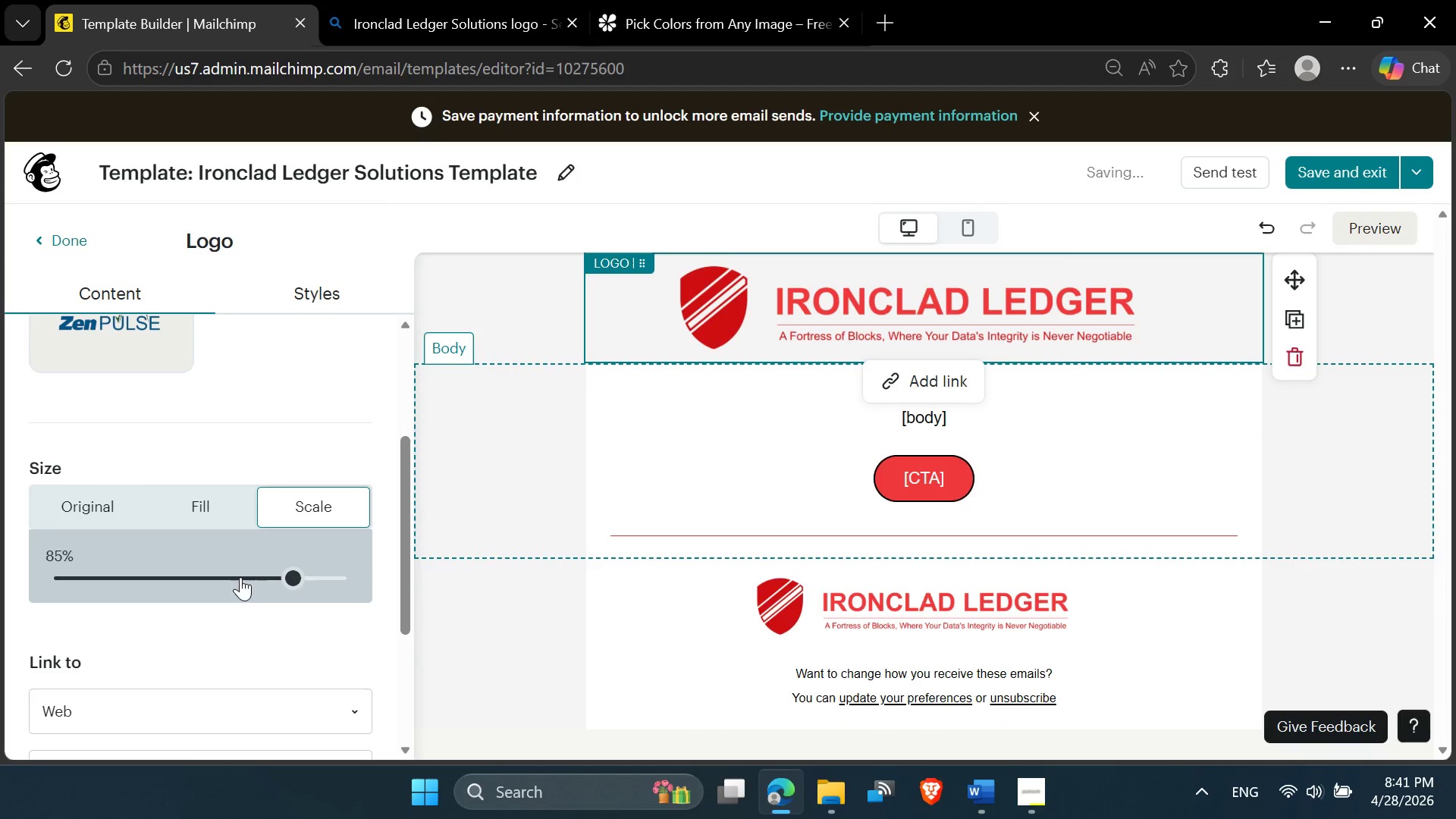 
left_click_drag(start_coordinate=[288, 576], to_coordinate=[246, 582])
 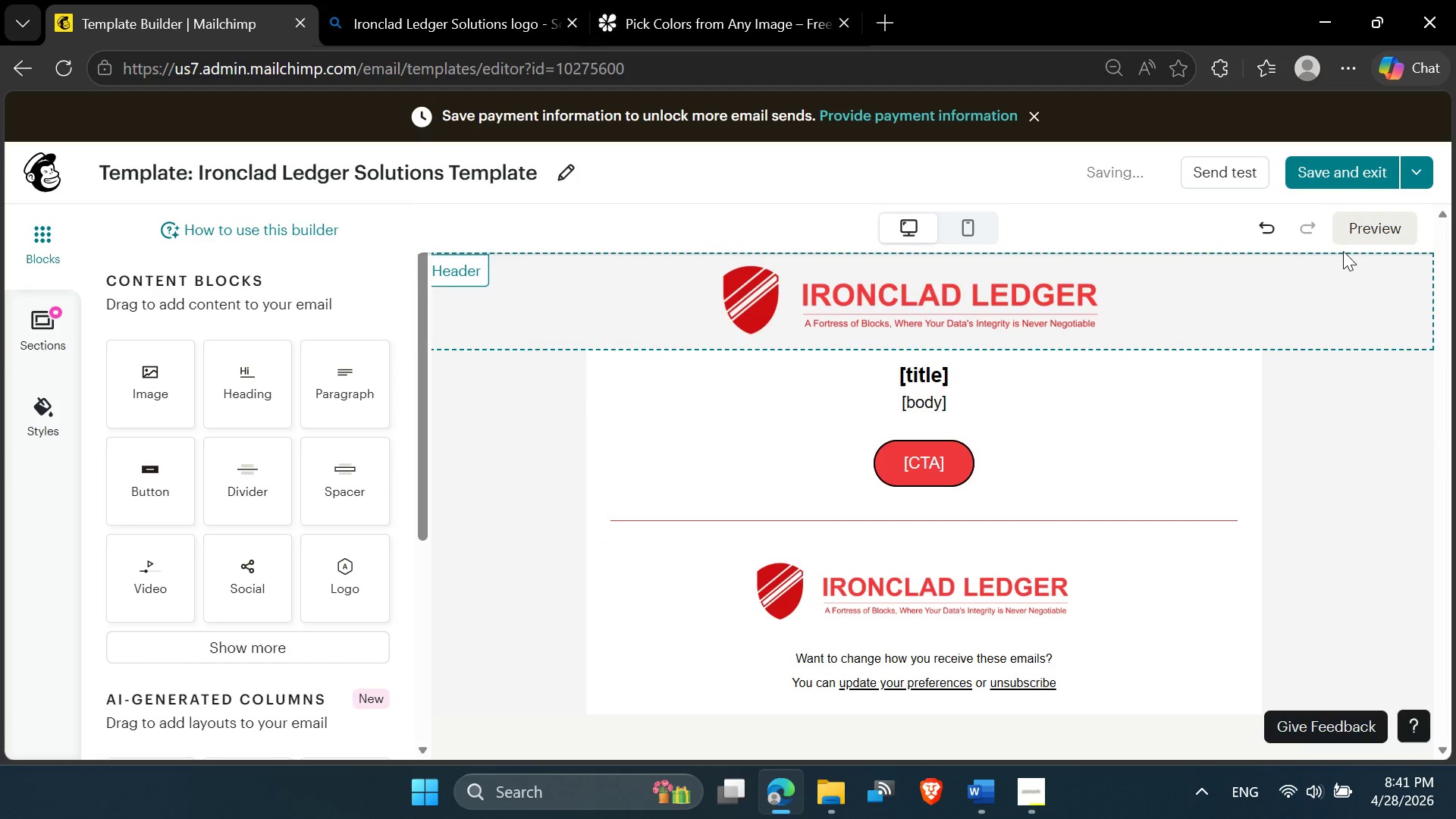 
scroll: coordinate [1018, 444], scroll_direction: down, amount: 3.0
 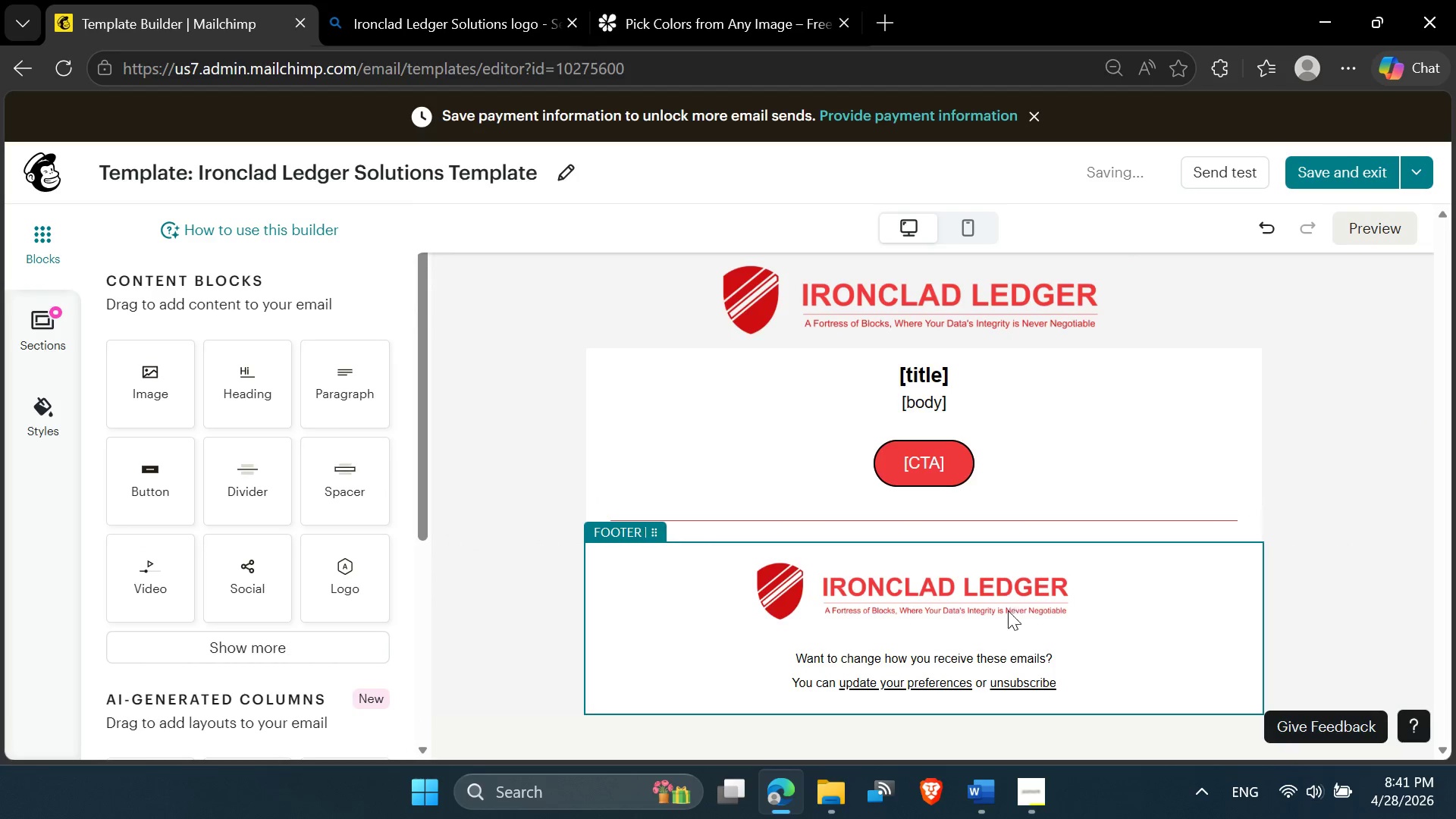 
scroll: coordinate [979, 404], scroll_direction: up, amount: 7.0
 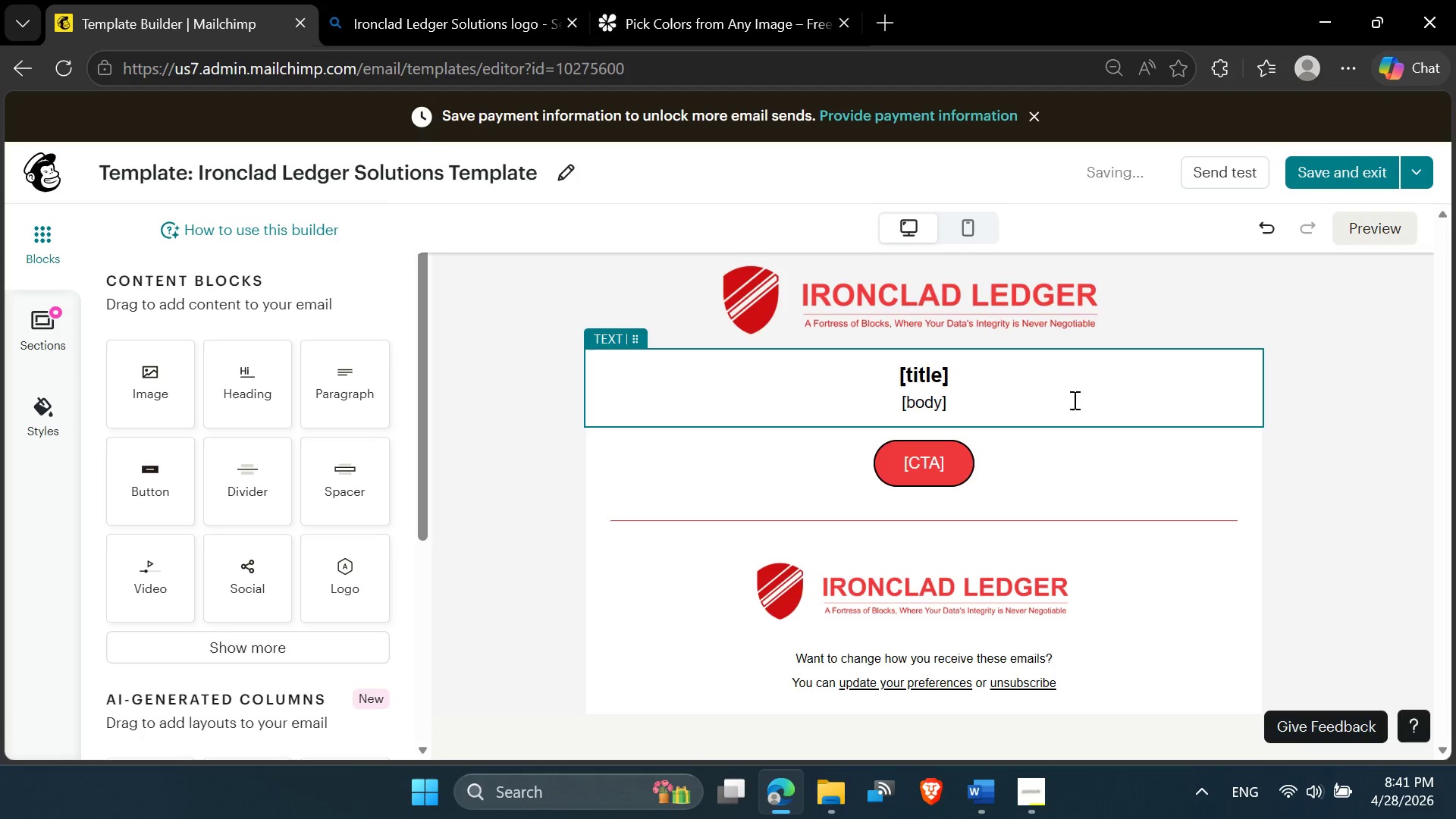 
left_click([974, 464])
 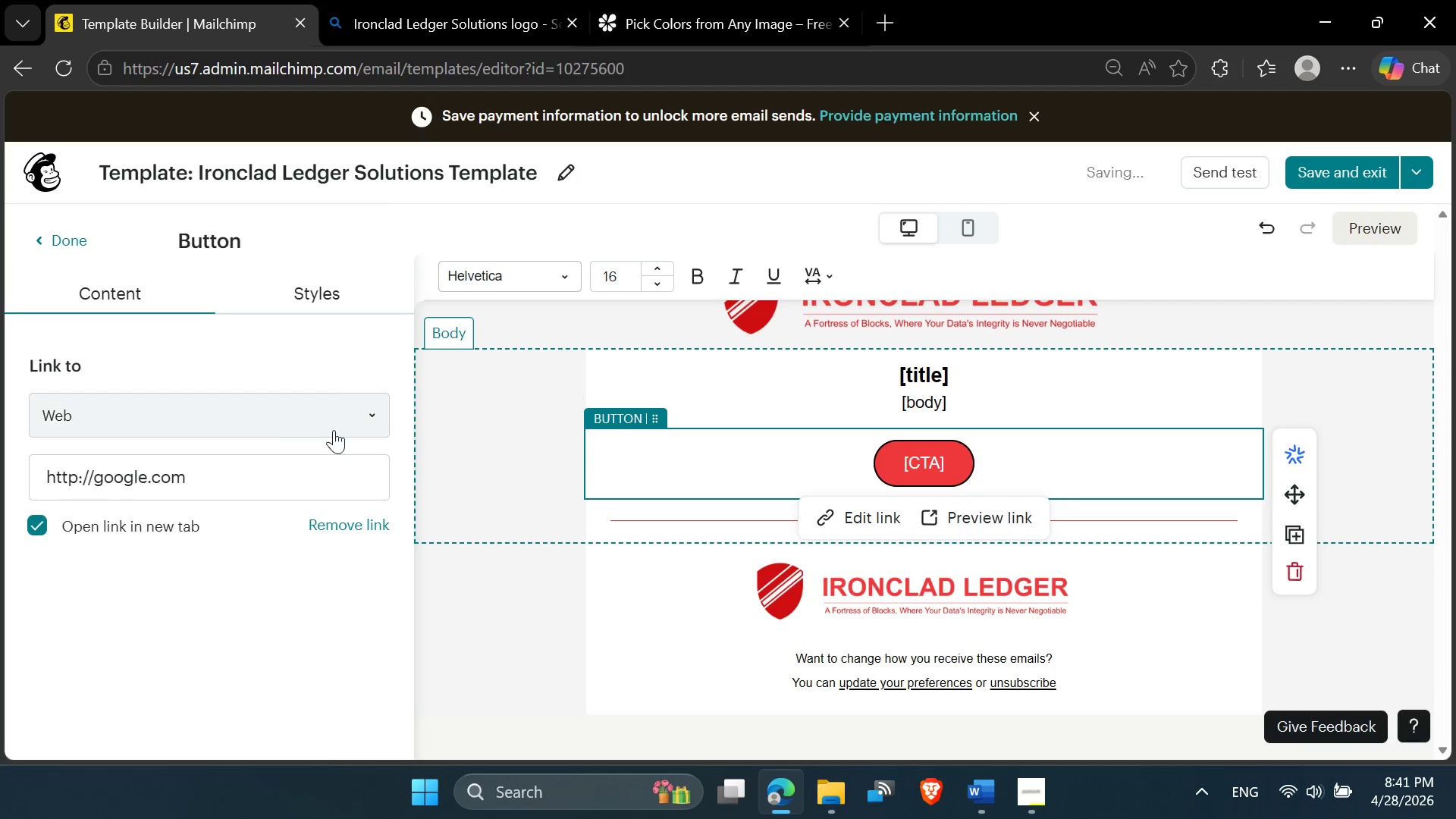 
left_click([328, 301])
 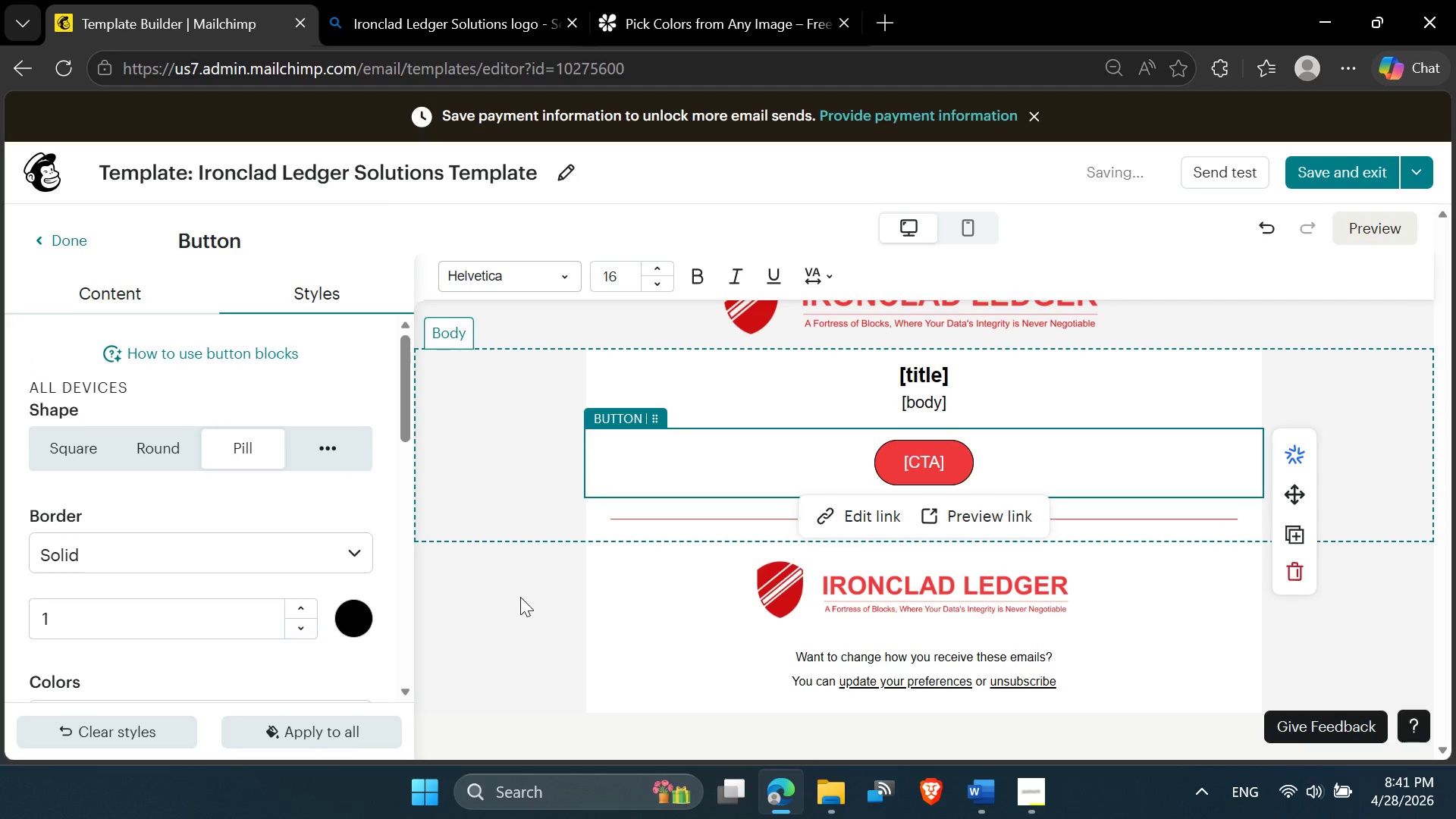 
left_click([1330, 422])
 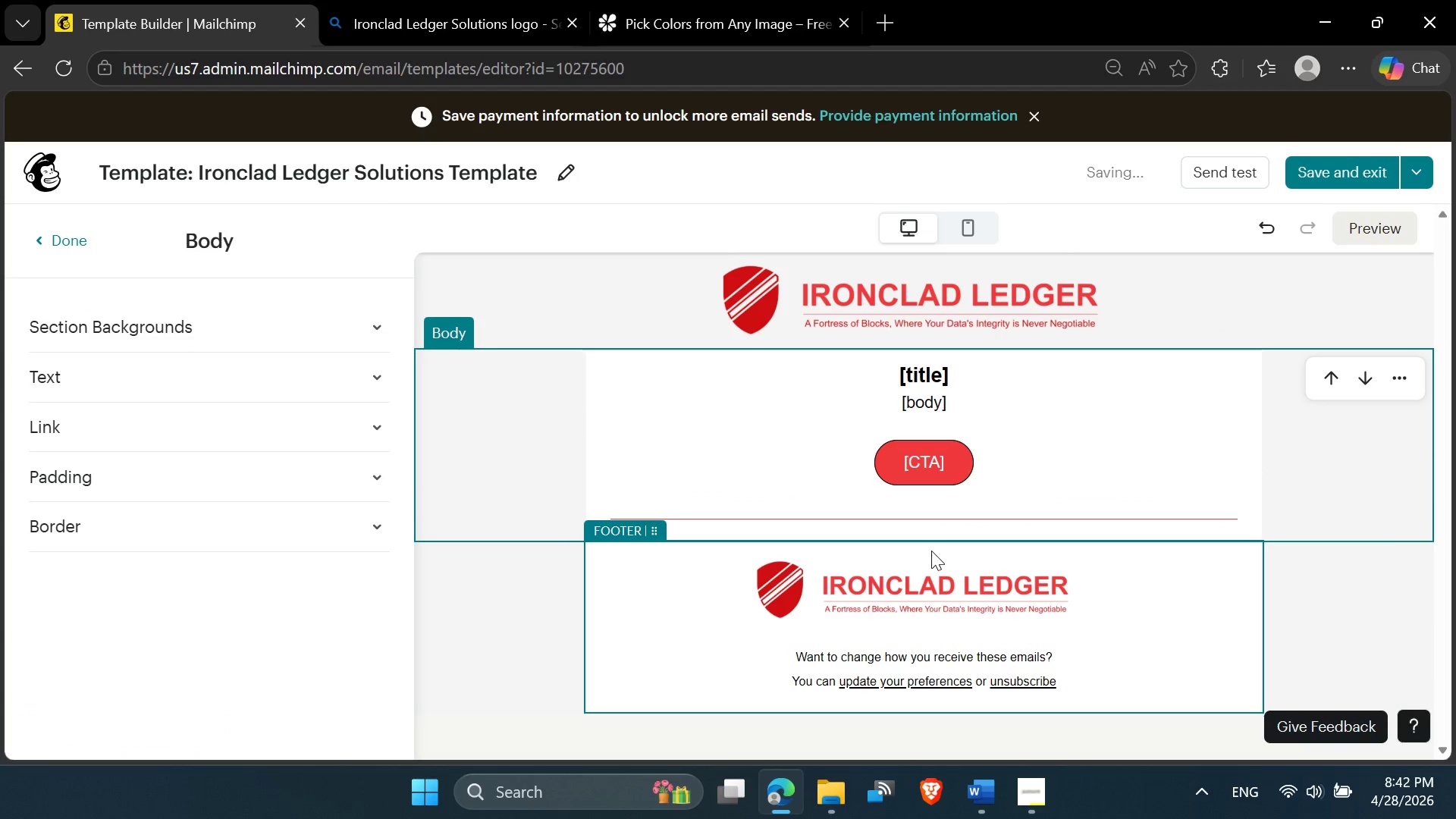 
scroll: coordinate [932, 548], scroll_direction: down, amount: 2.0
 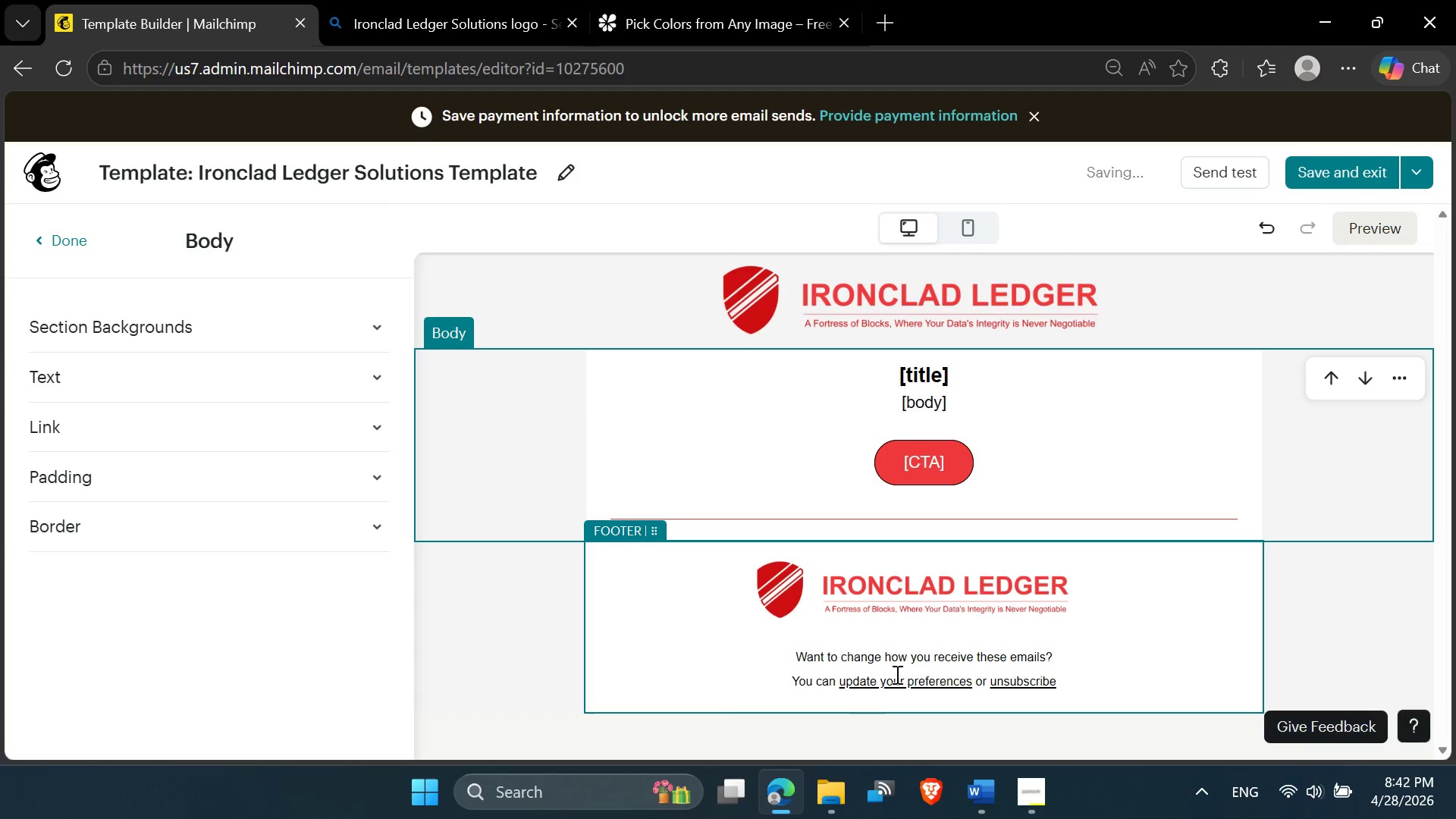 
scroll: coordinate [949, 536], scroll_direction: up, amount: 6.0
 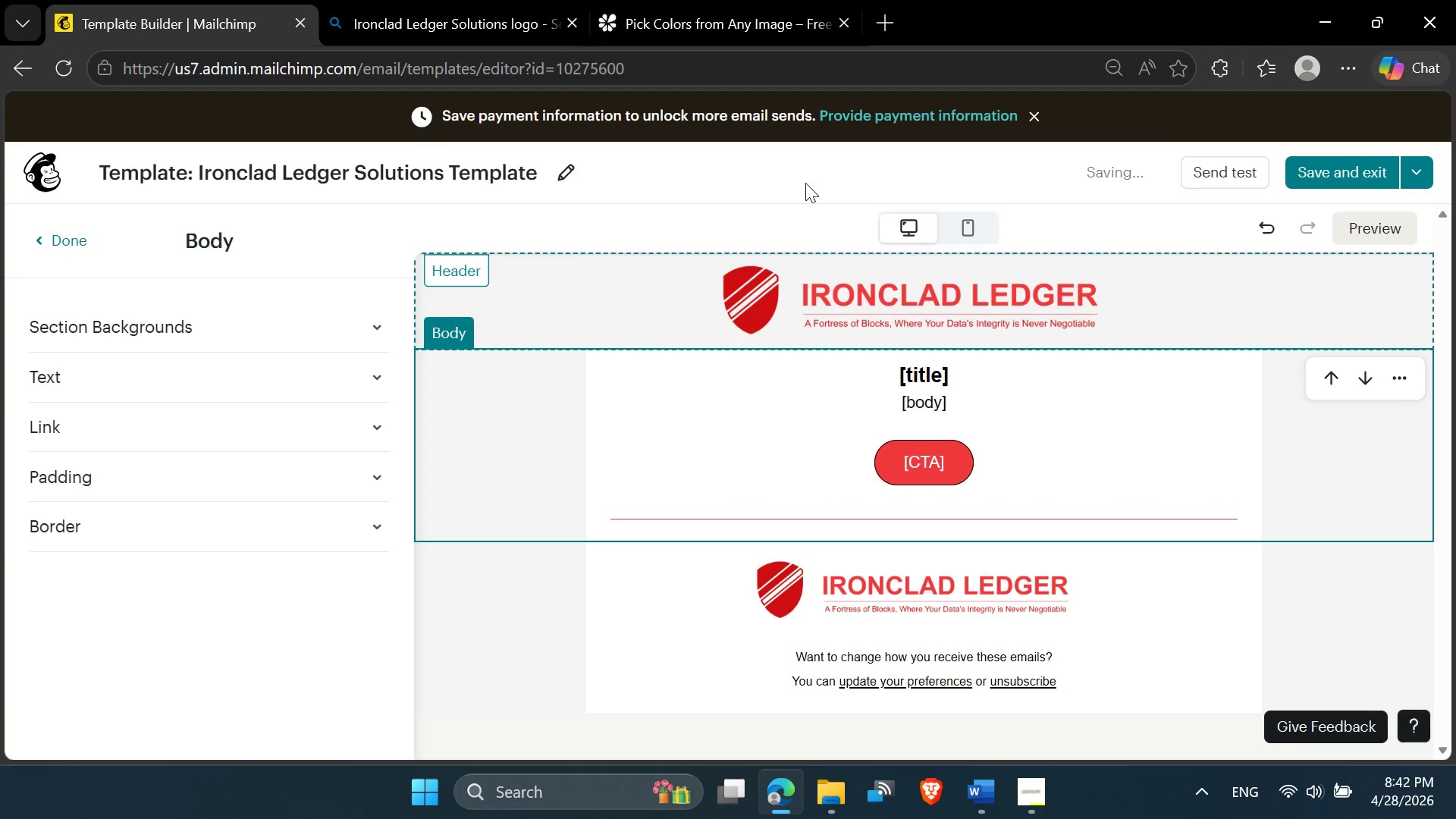 
wait(6.11)
 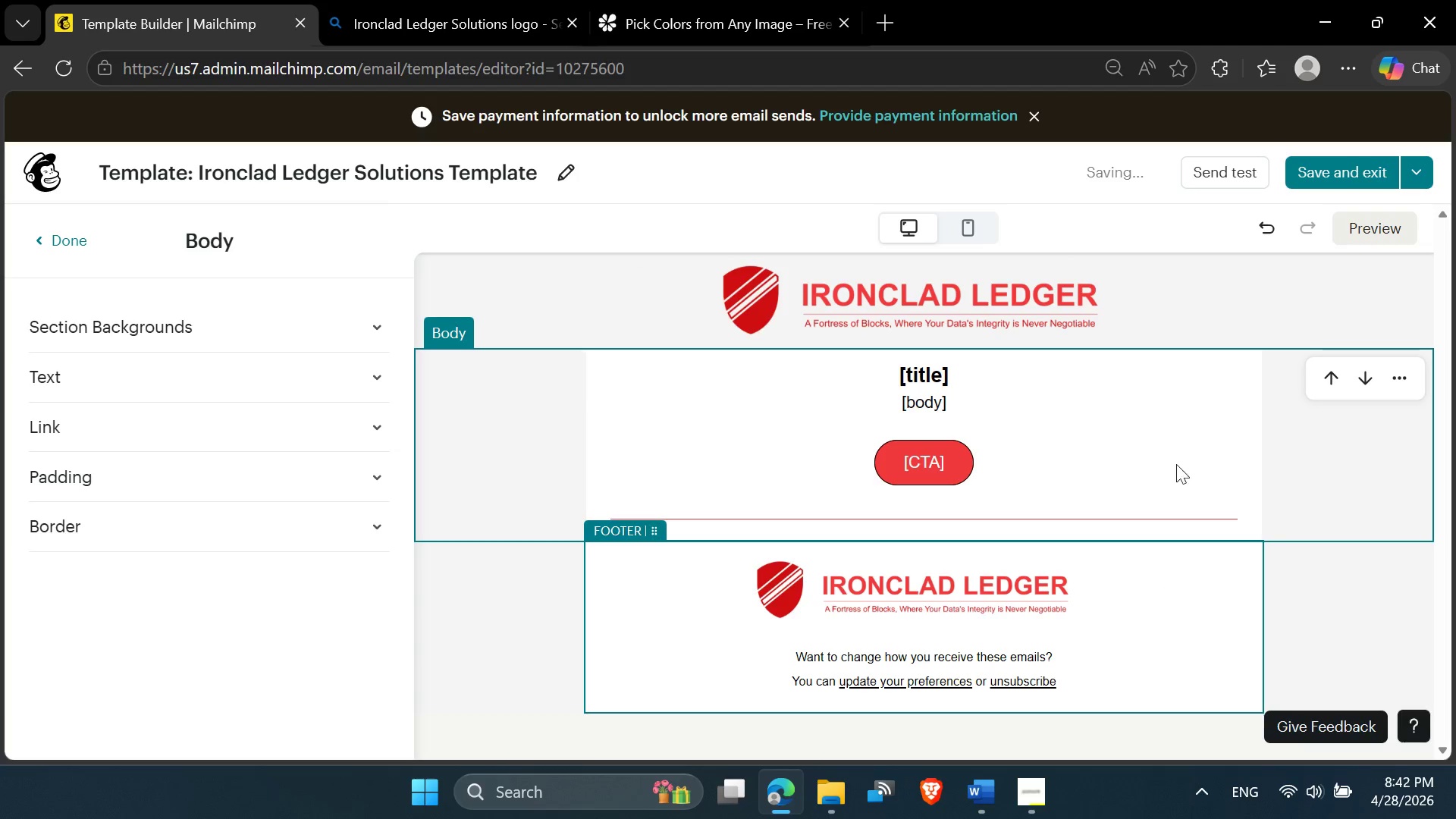 
left_click([1028, 811])